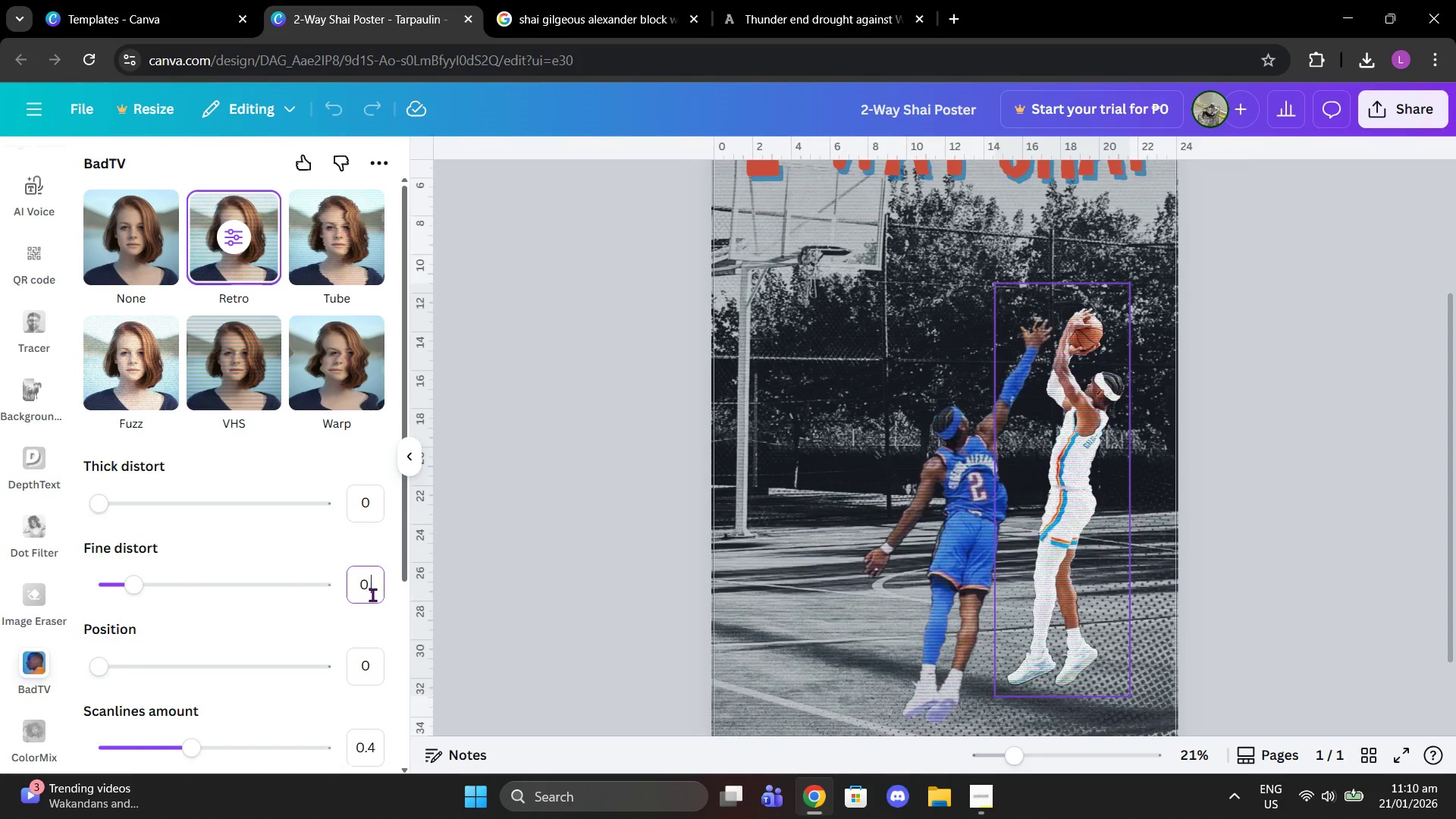 
key(Period)
 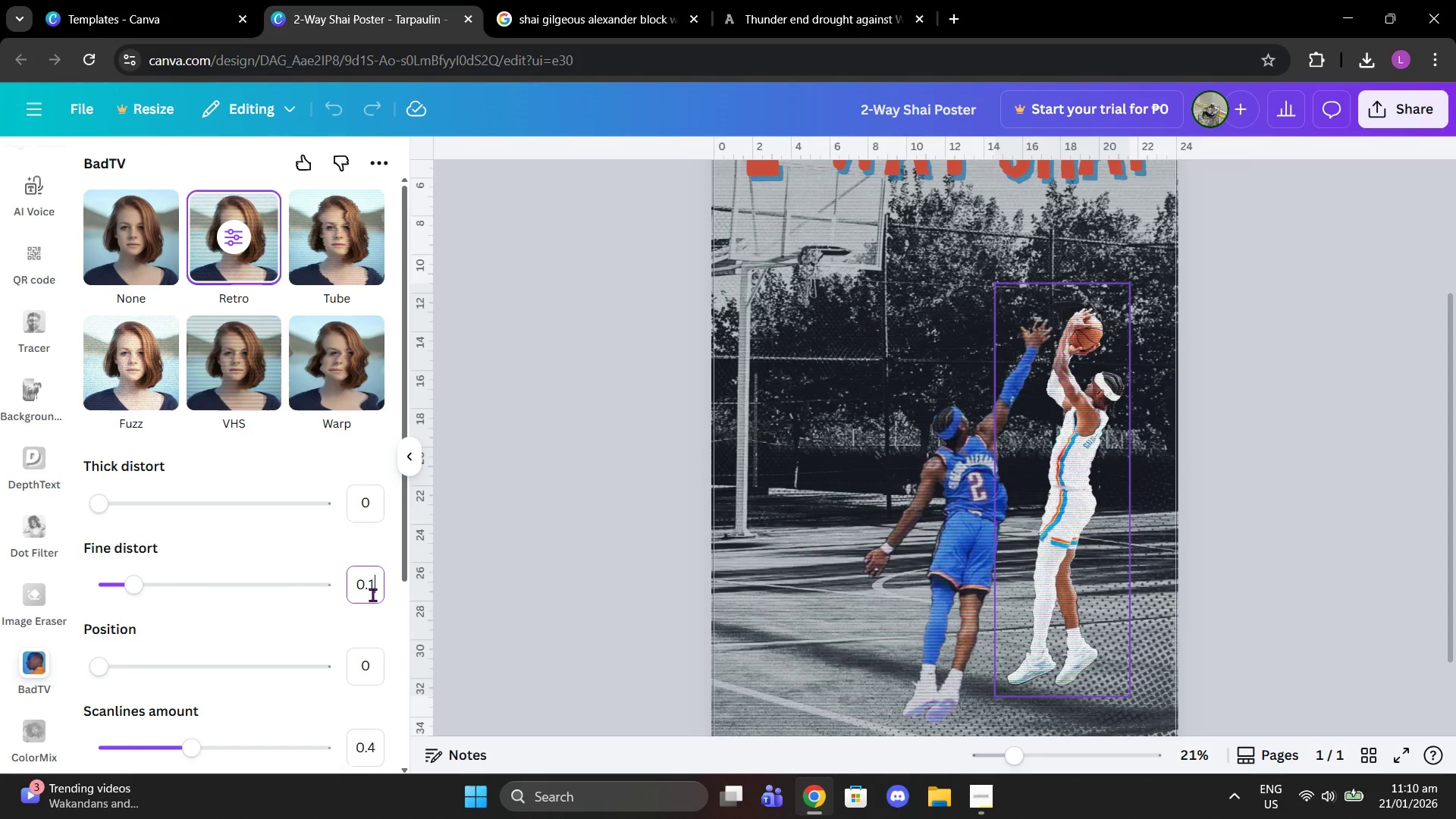 
key(1)
 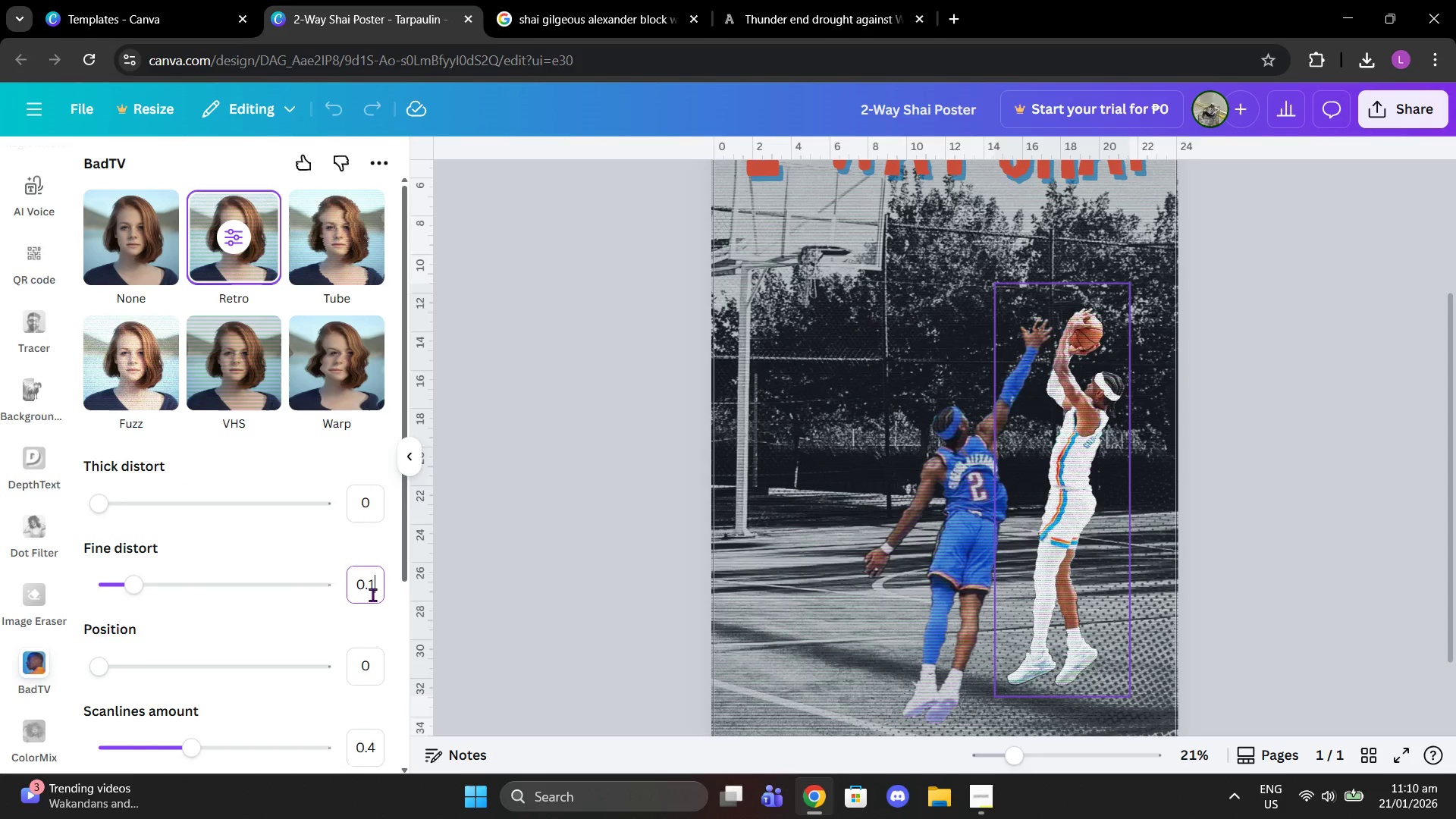 
key(Enter)
 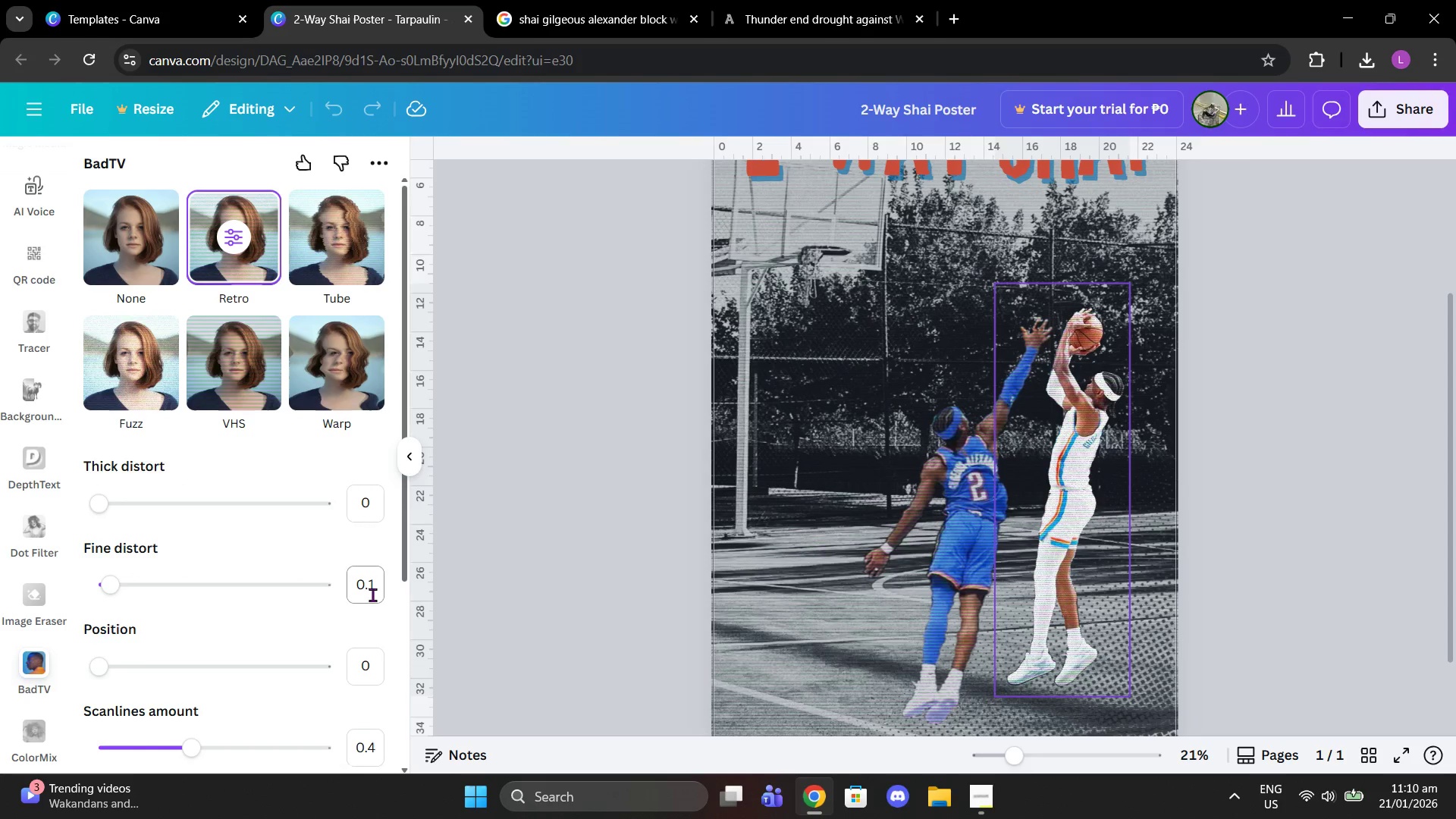 
left_click([265, 711])
 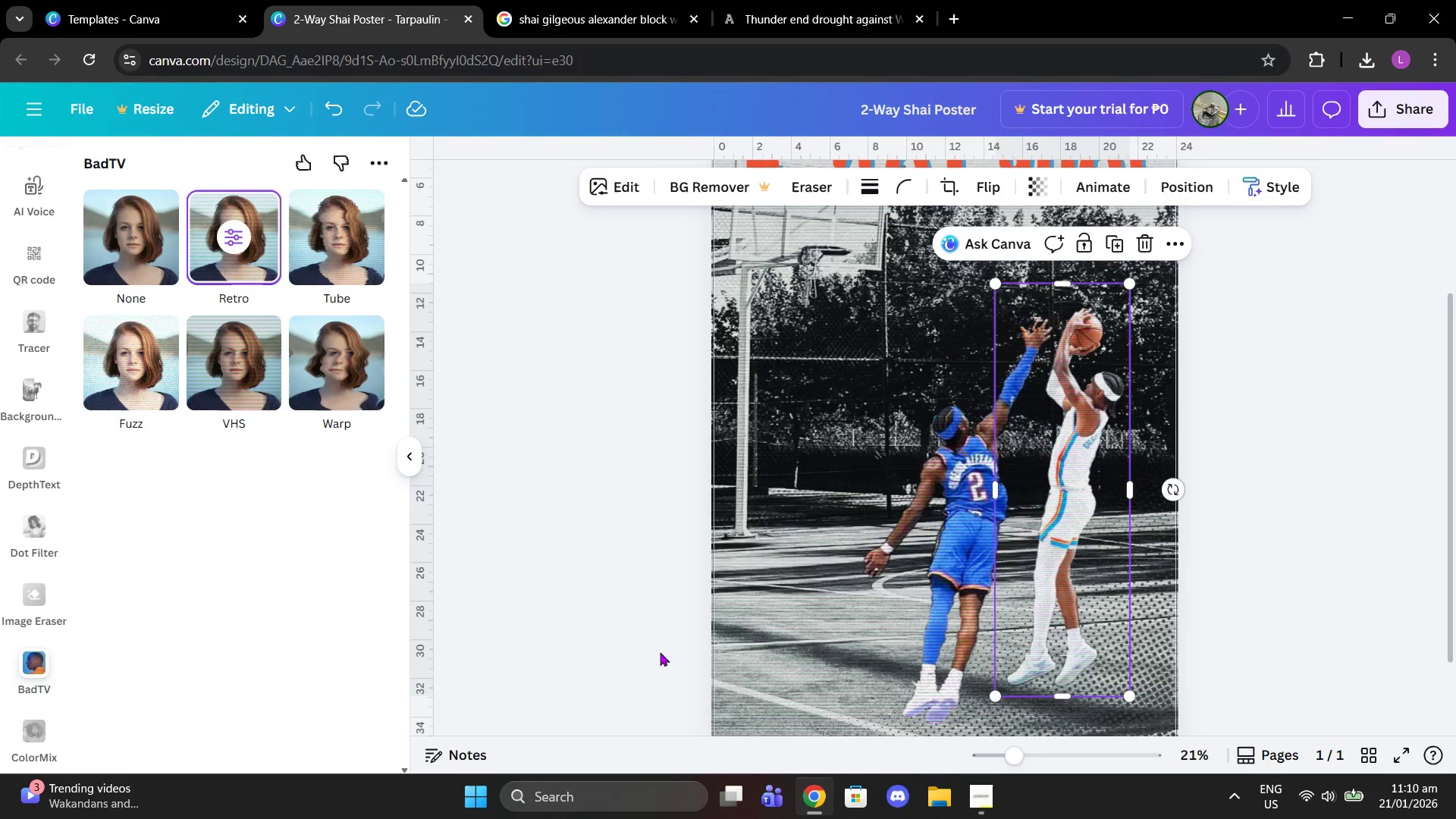 
scroll: coordinate [264, 566], scroll_direction: down, amount: 7.0
 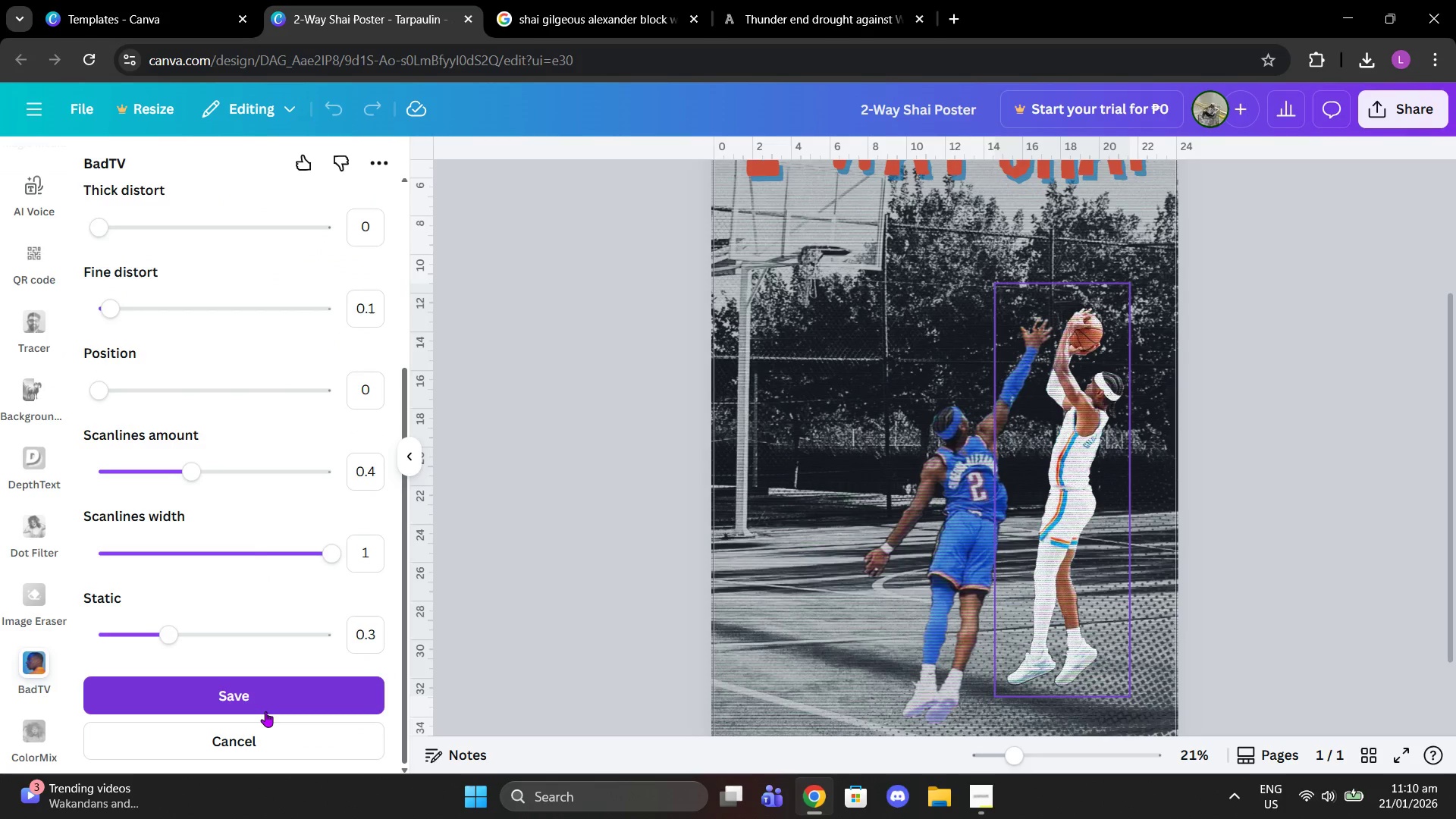 
double_click([1289, 591])
 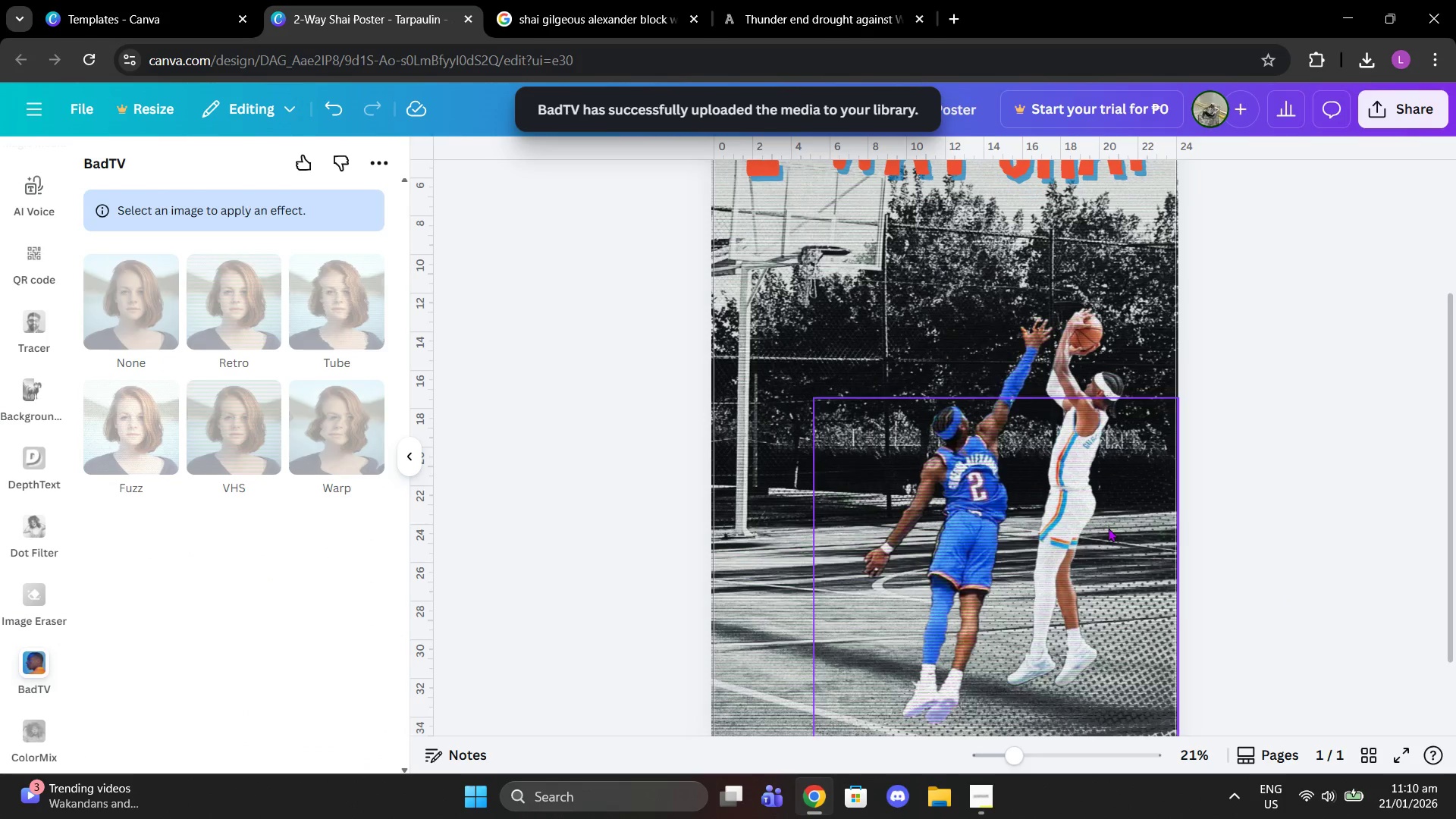 
left_click([1013, 500])
 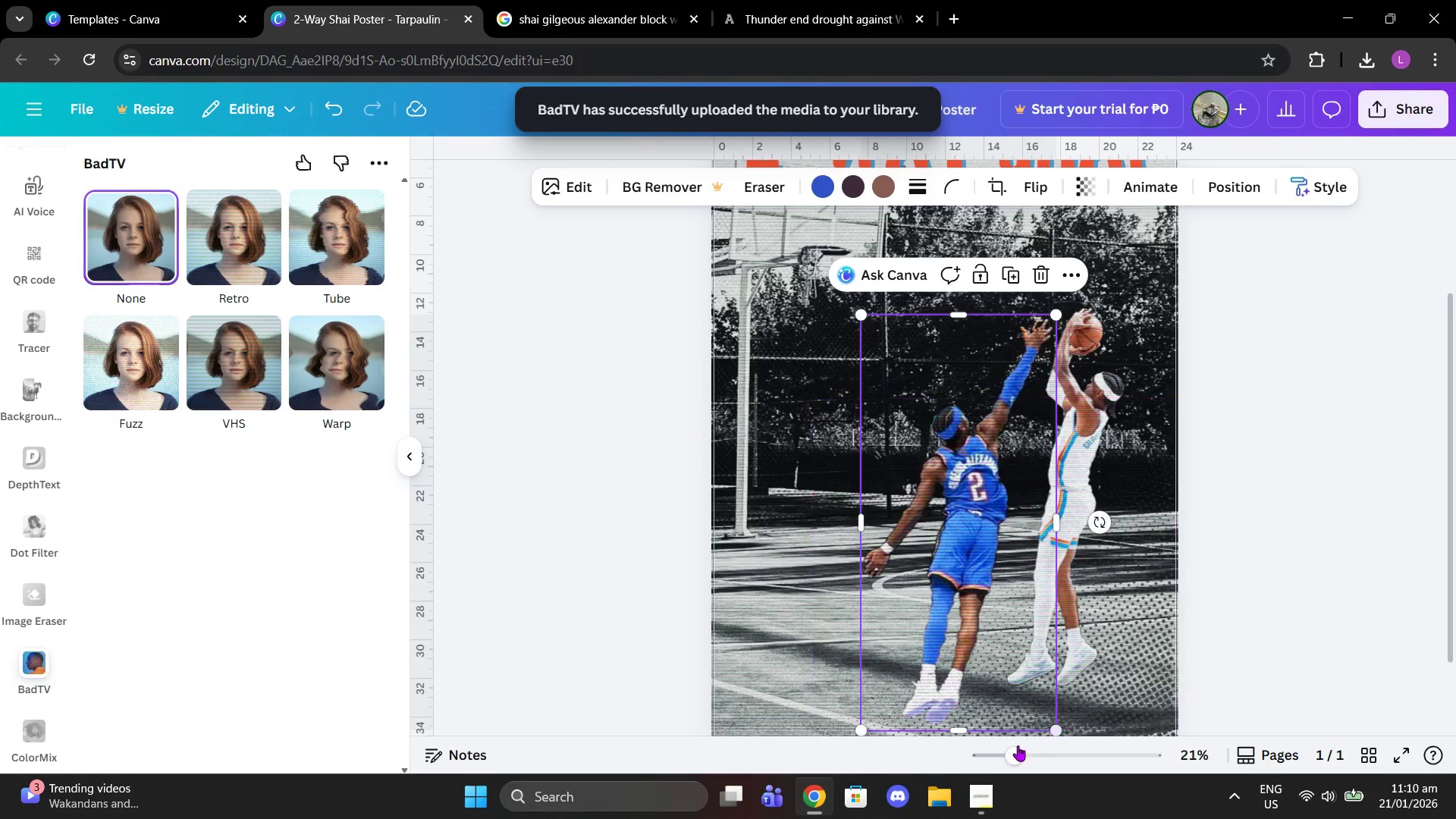 
left_click([981, 805])